 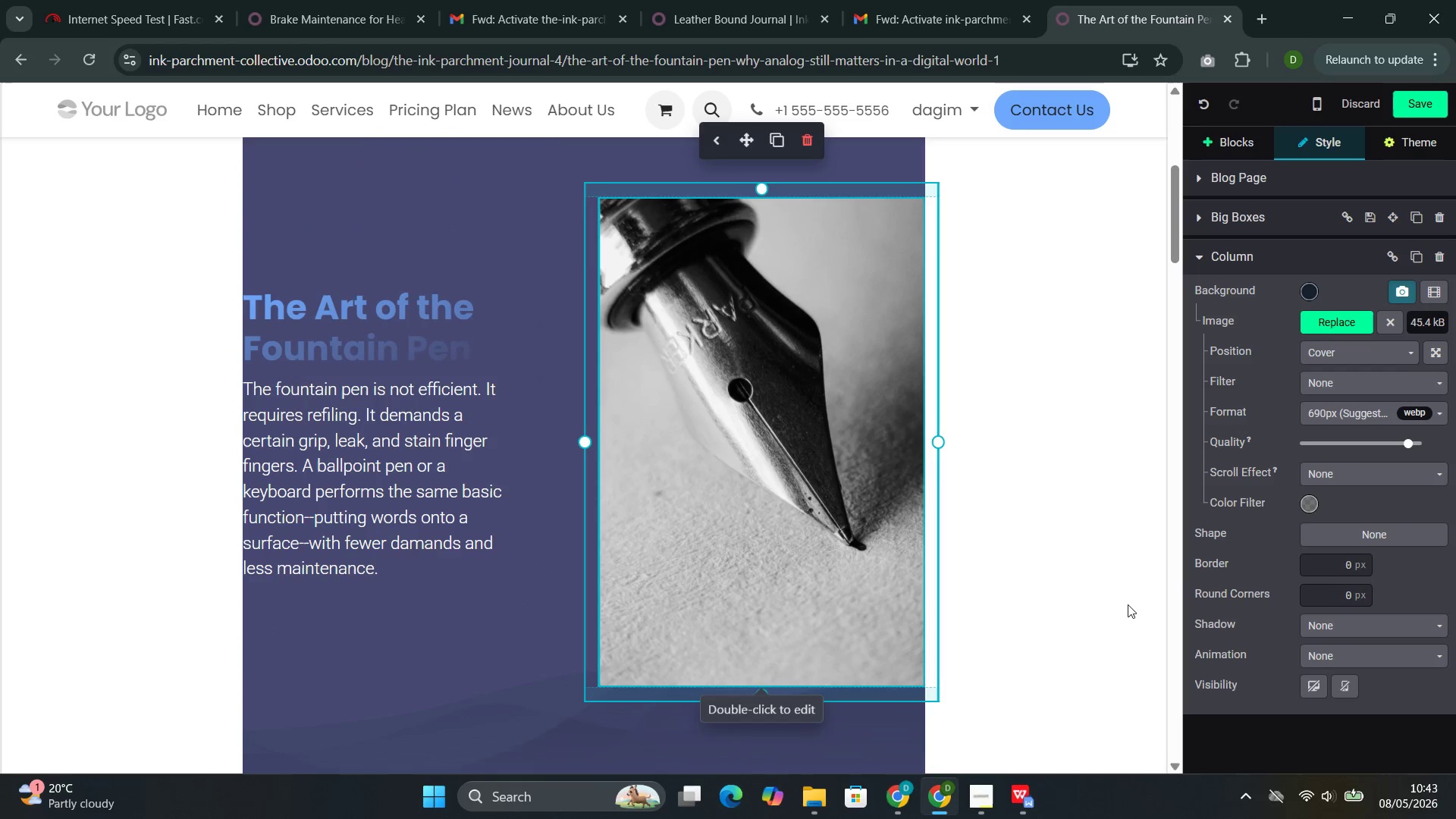 
left_click([1327, 736])
 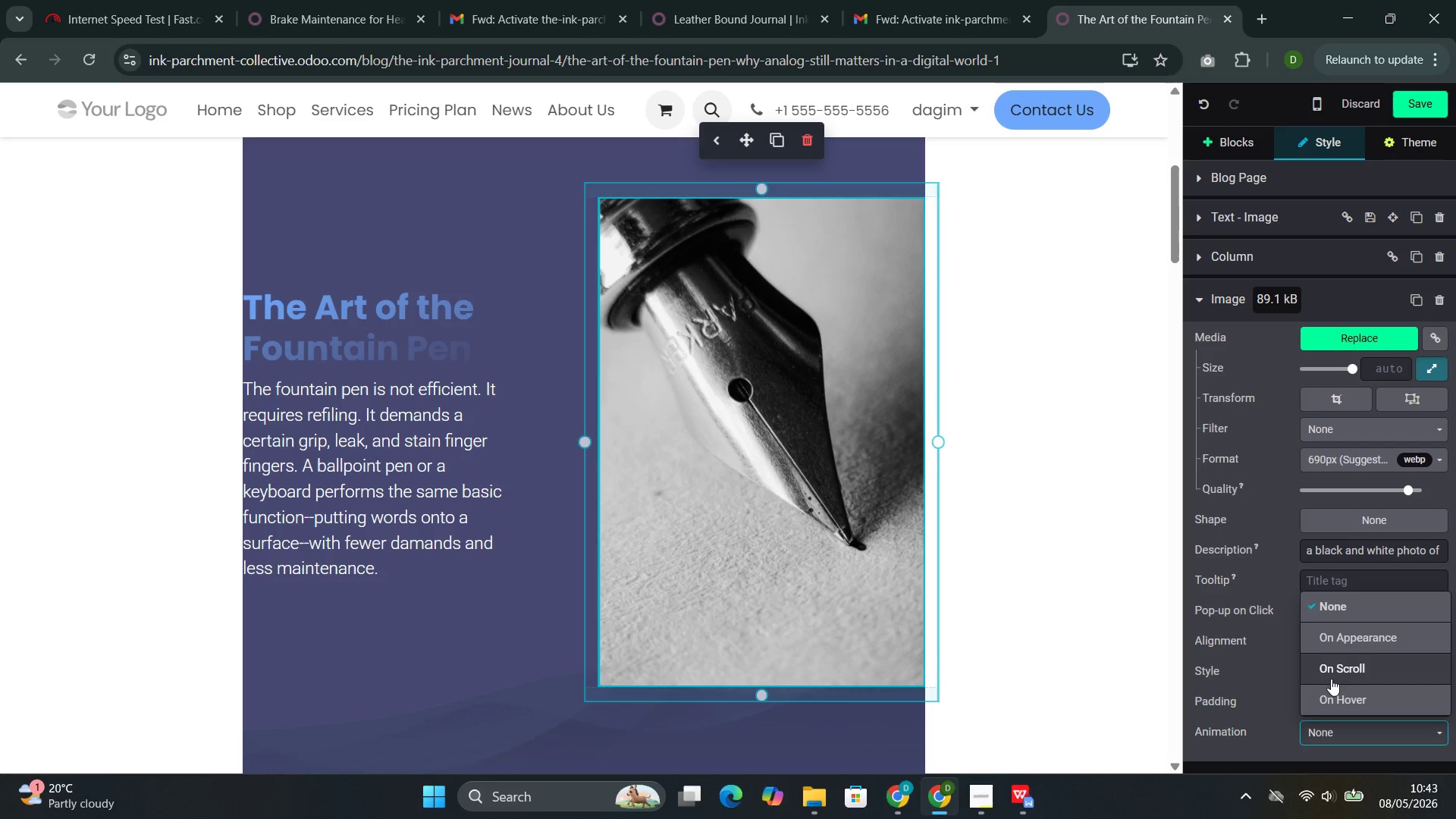 
left_click([1331, 679])
 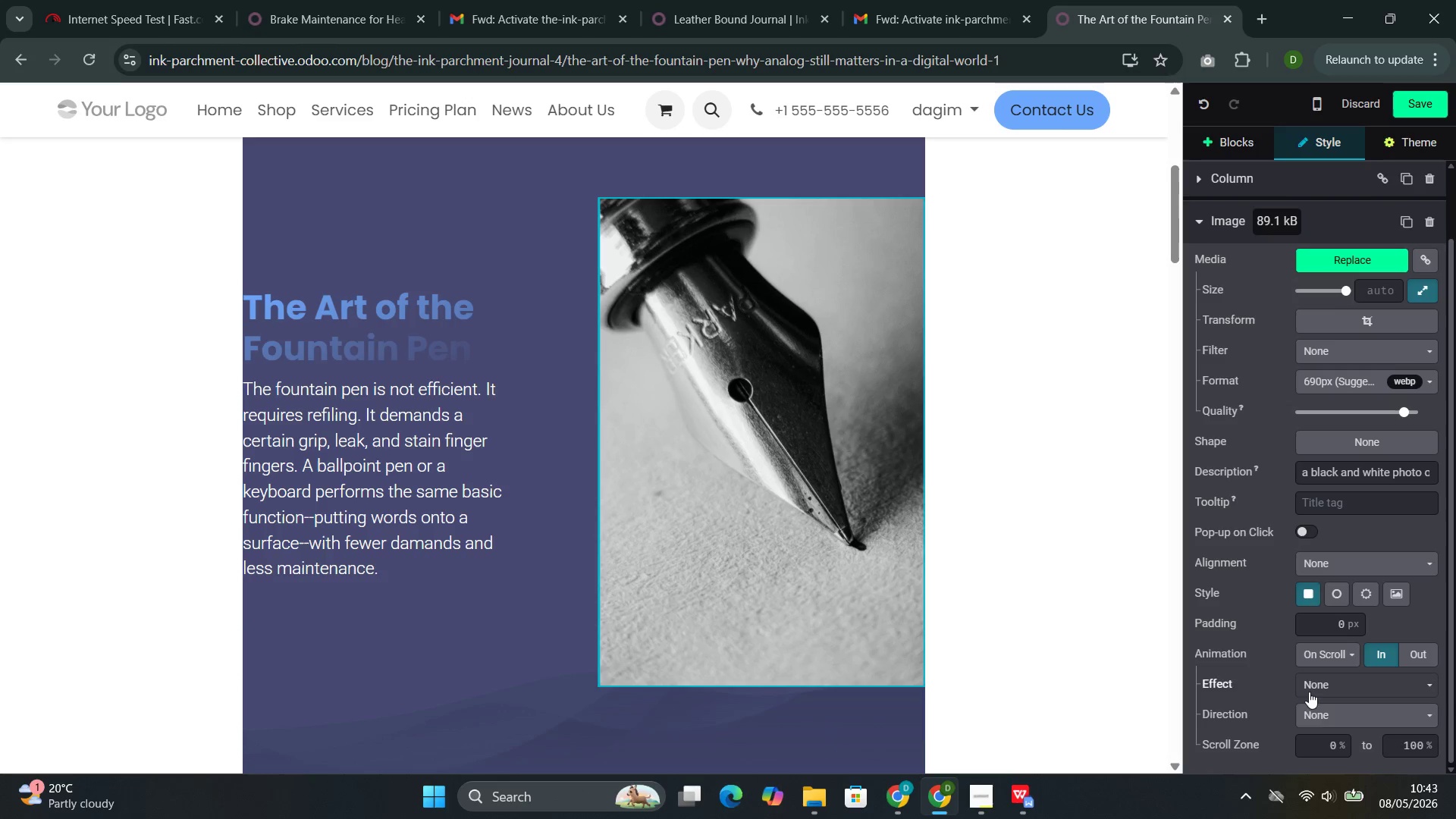 
left_click([1310, 714])
 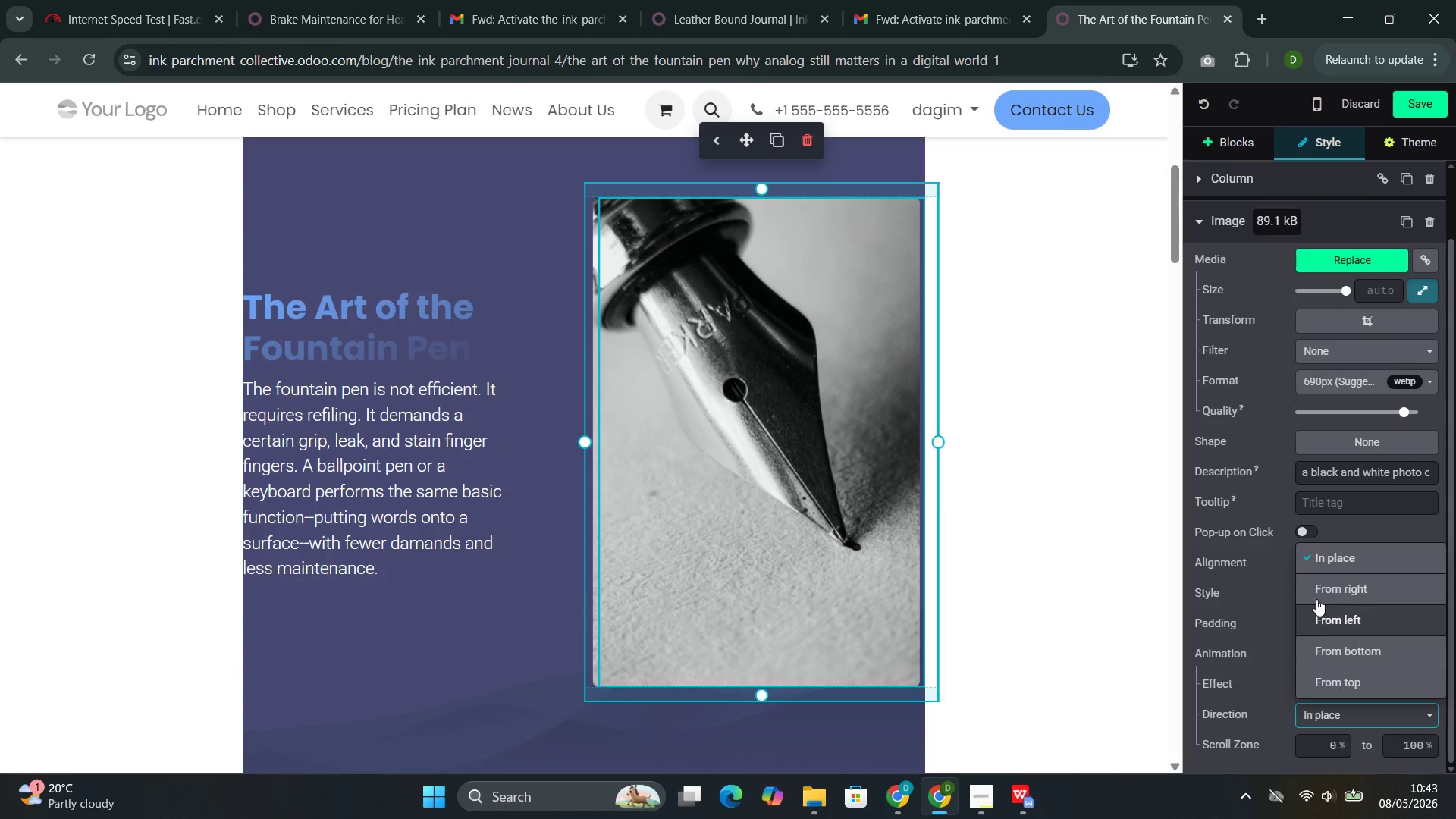 
left_click([1320, 592])
 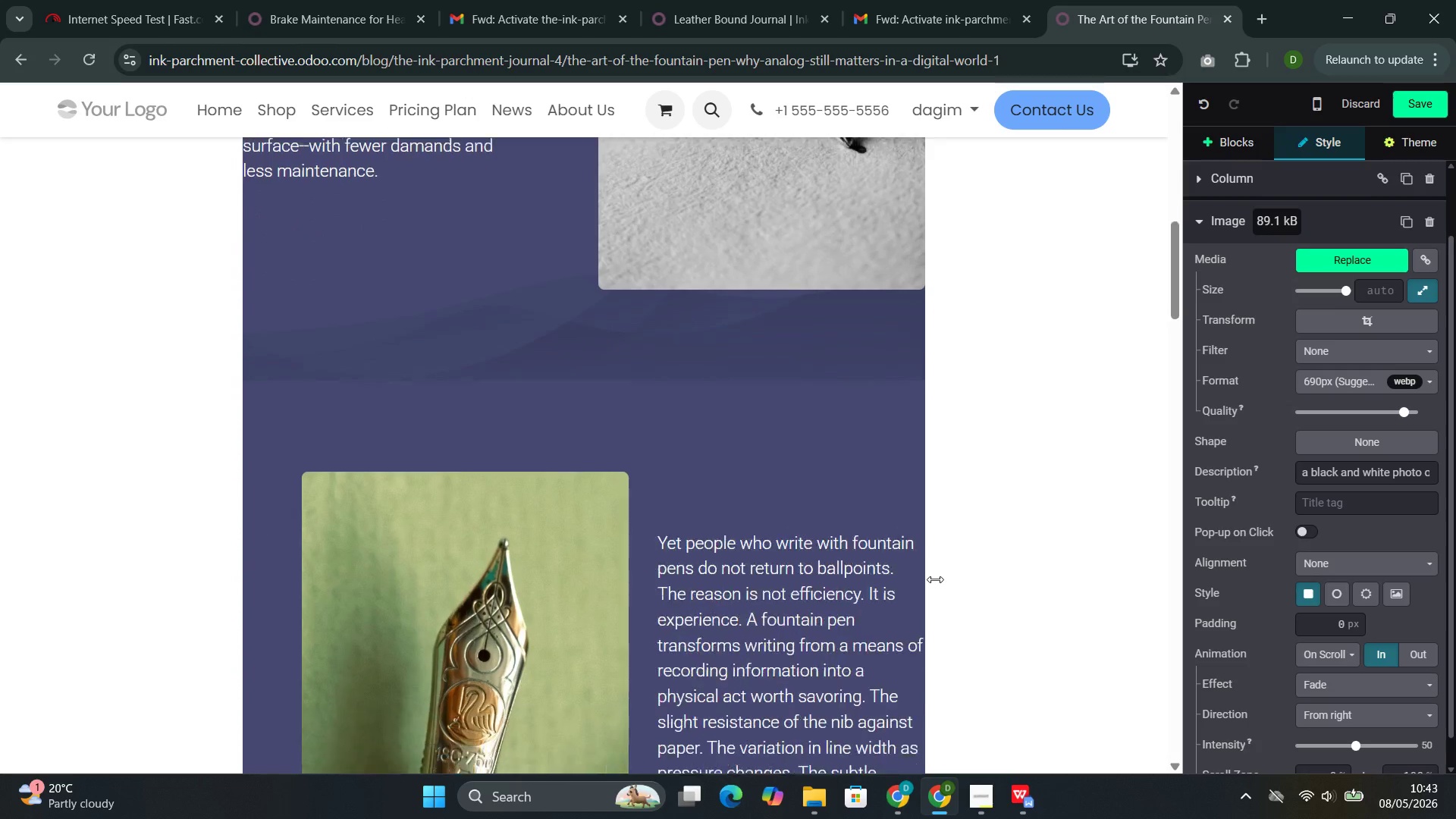 
left_click([514, 474])
 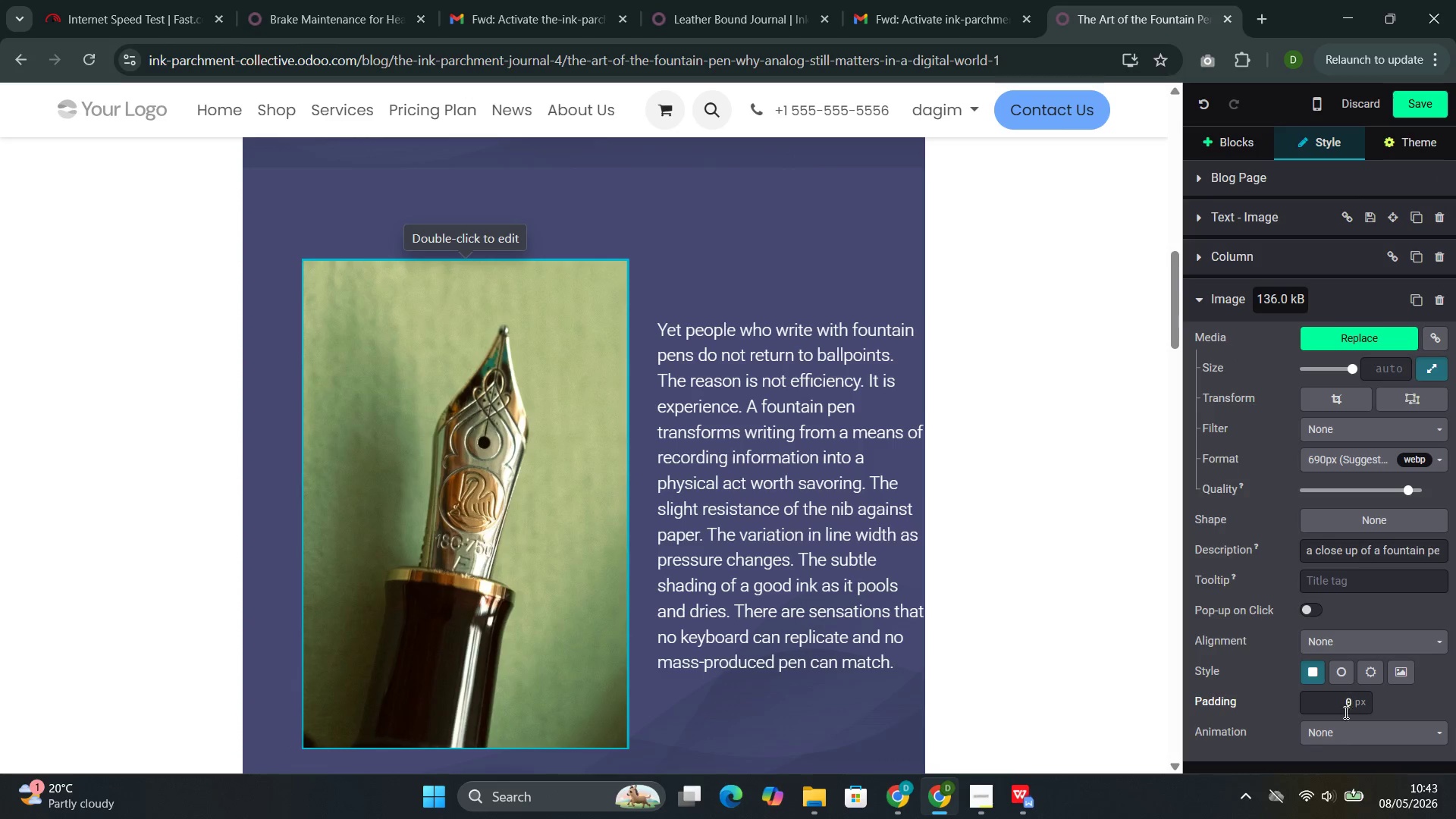 
left_click([1335, 730])
 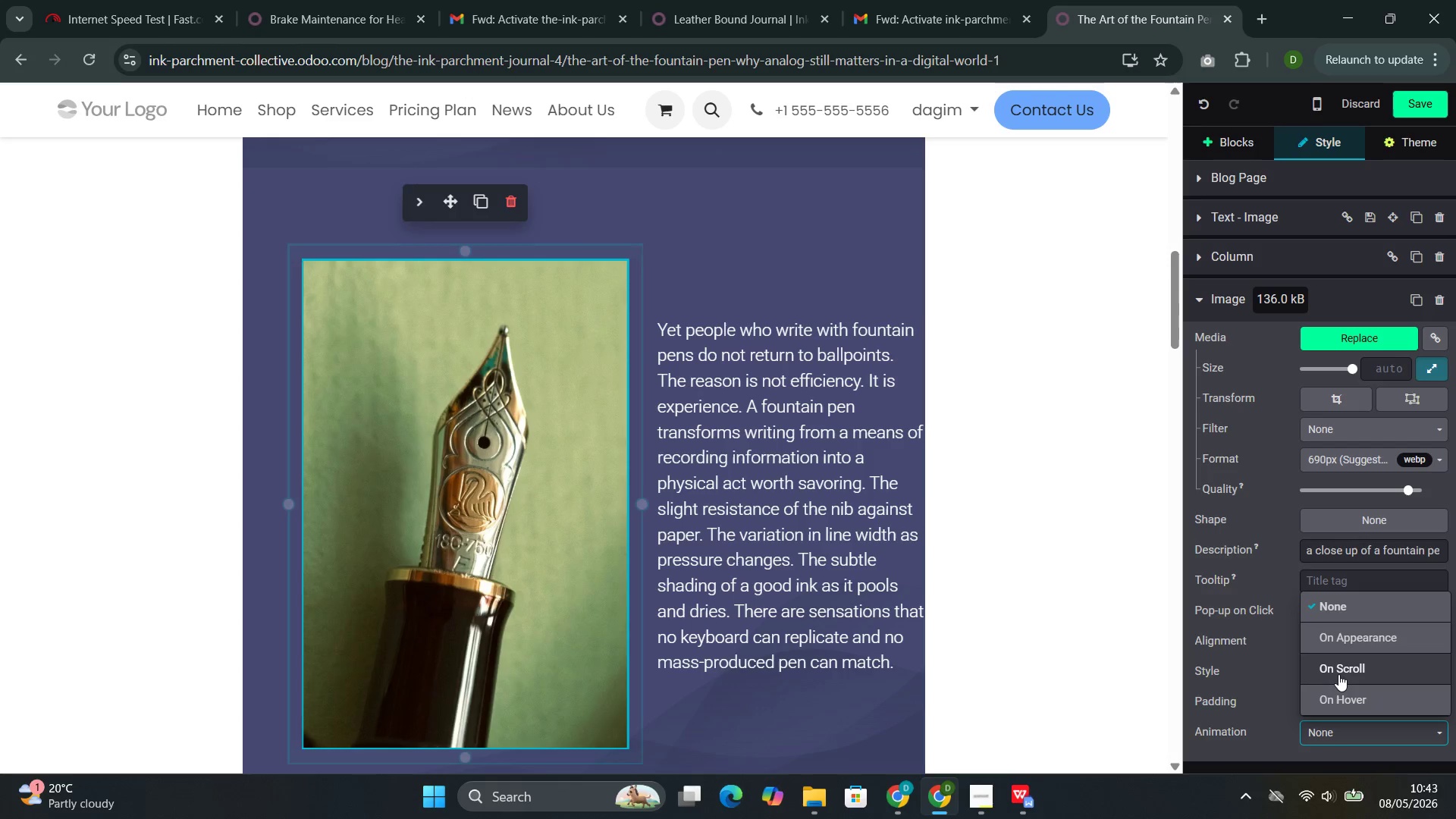 
left_click([1338, 674])
 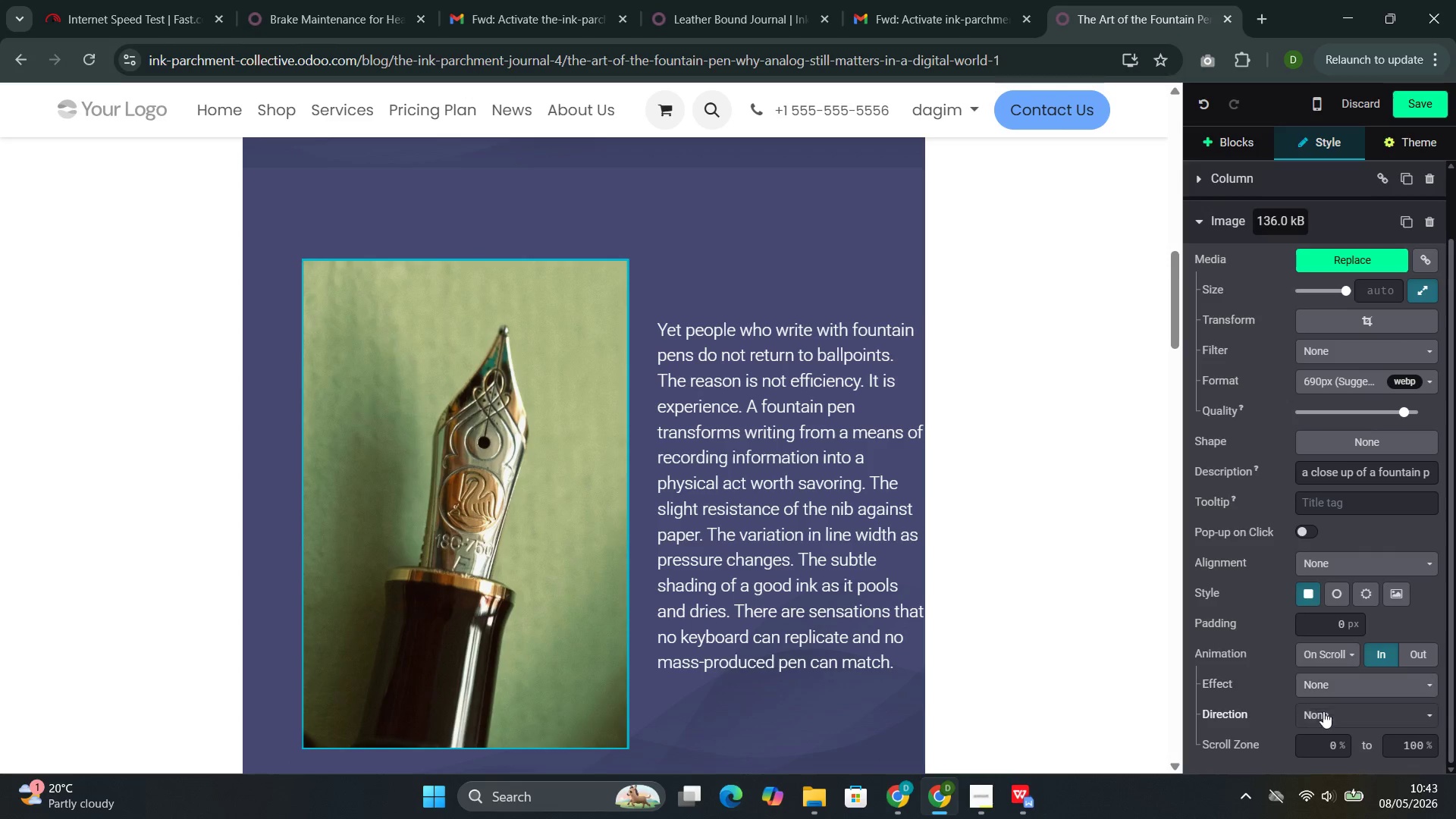 
left_click([1324, 712])
 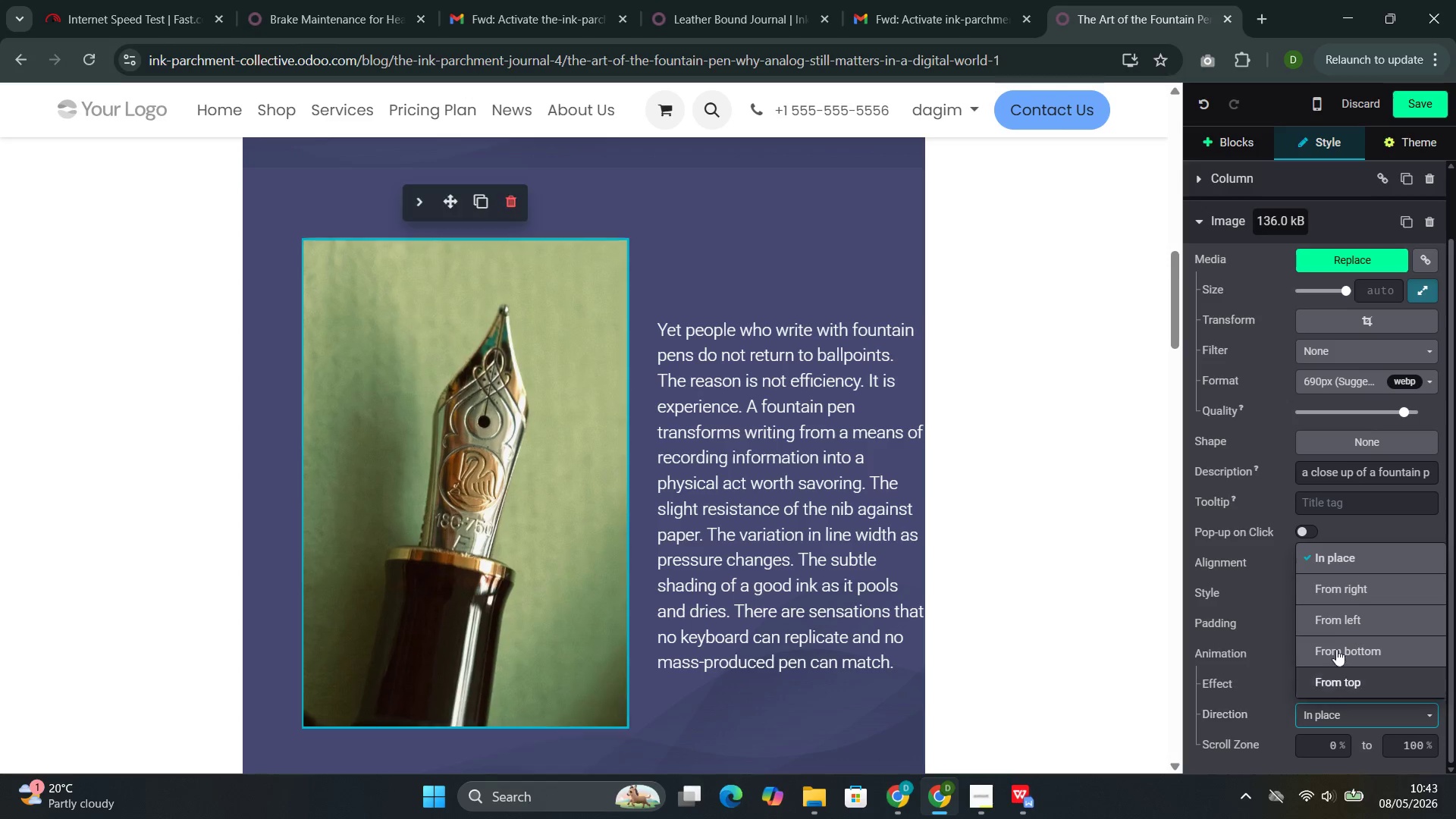 
mouse_move([1330, 599])
 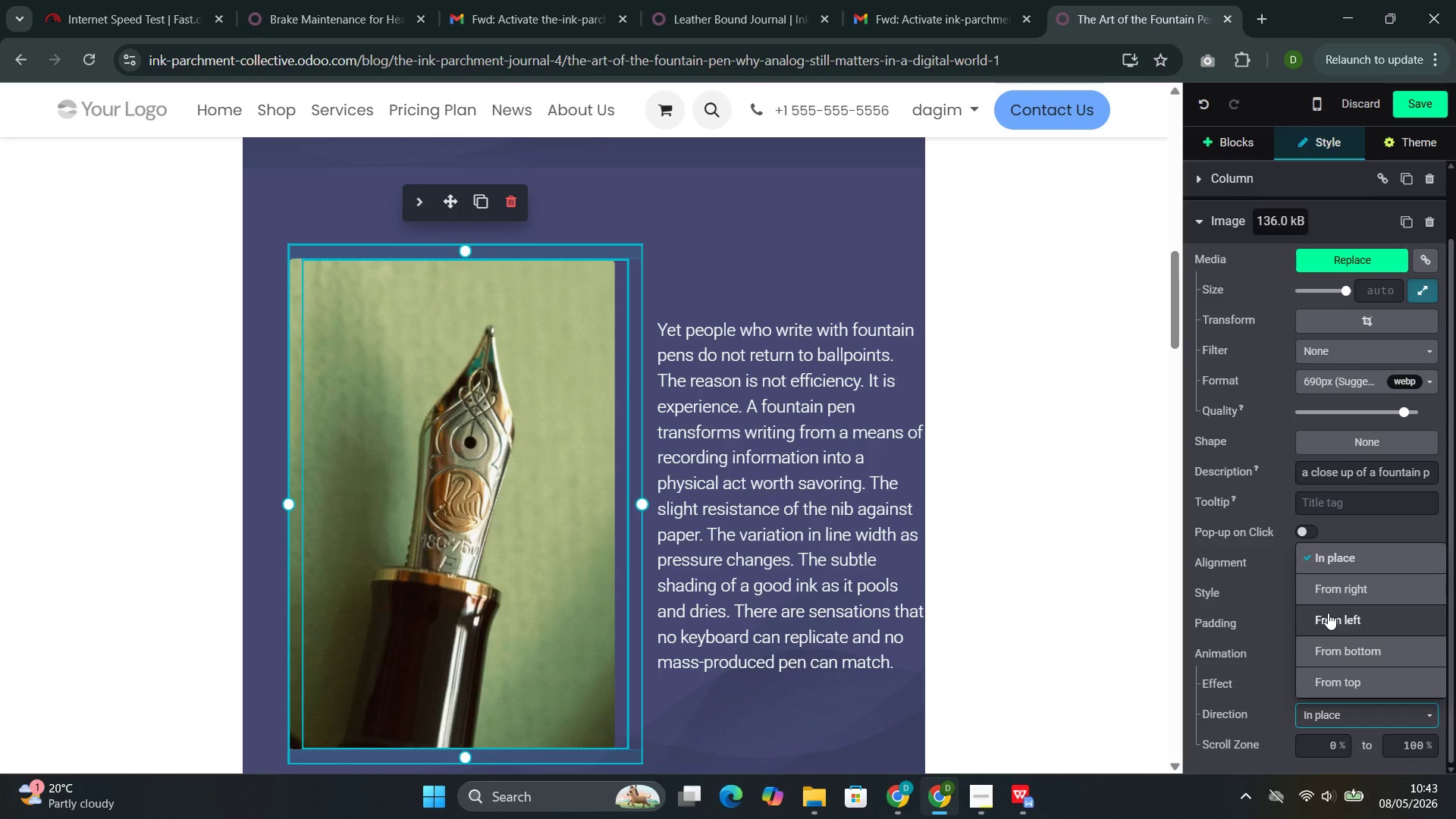 
left_click([1328, 613])
 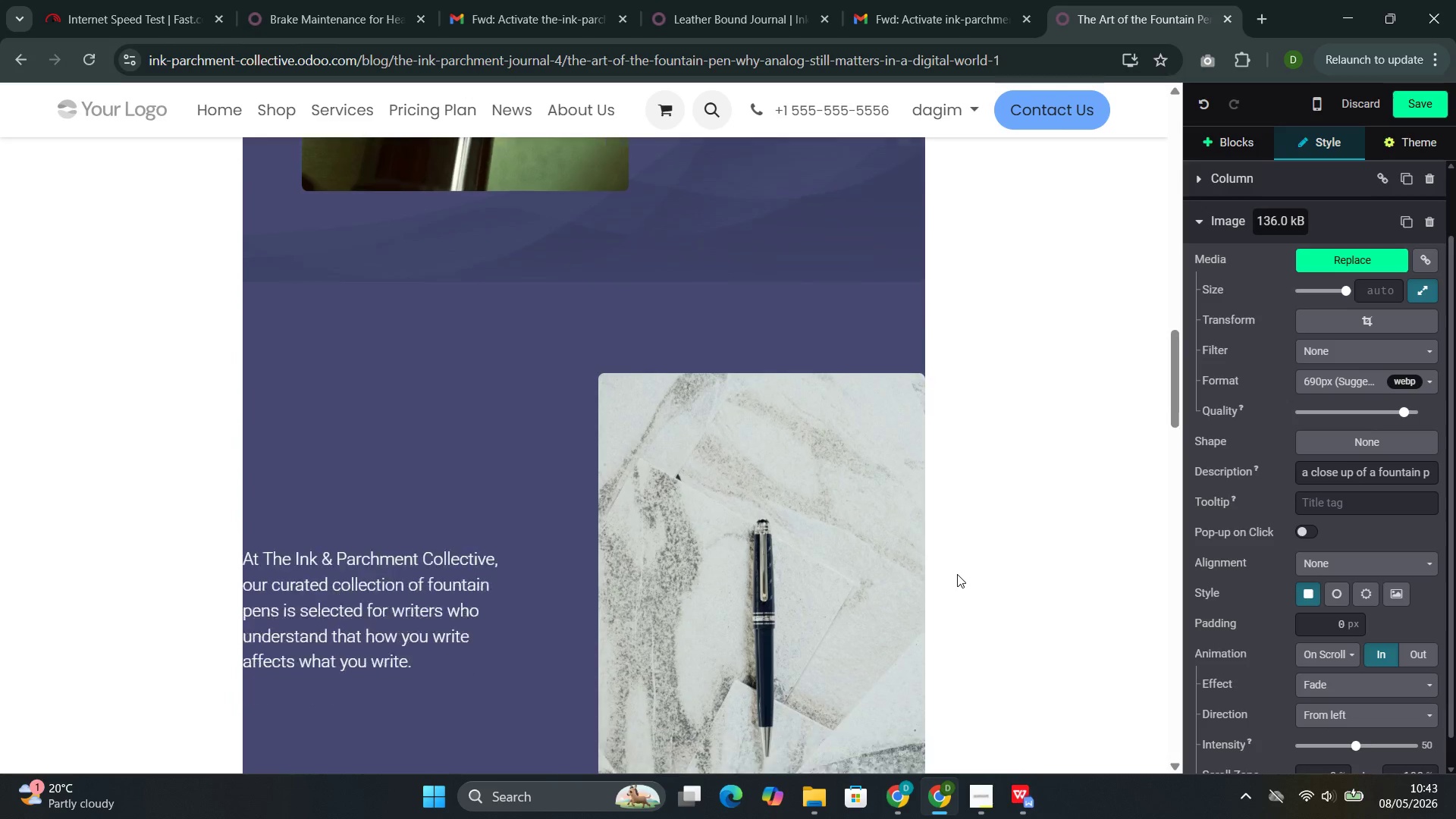 
left_click([791, 514])
 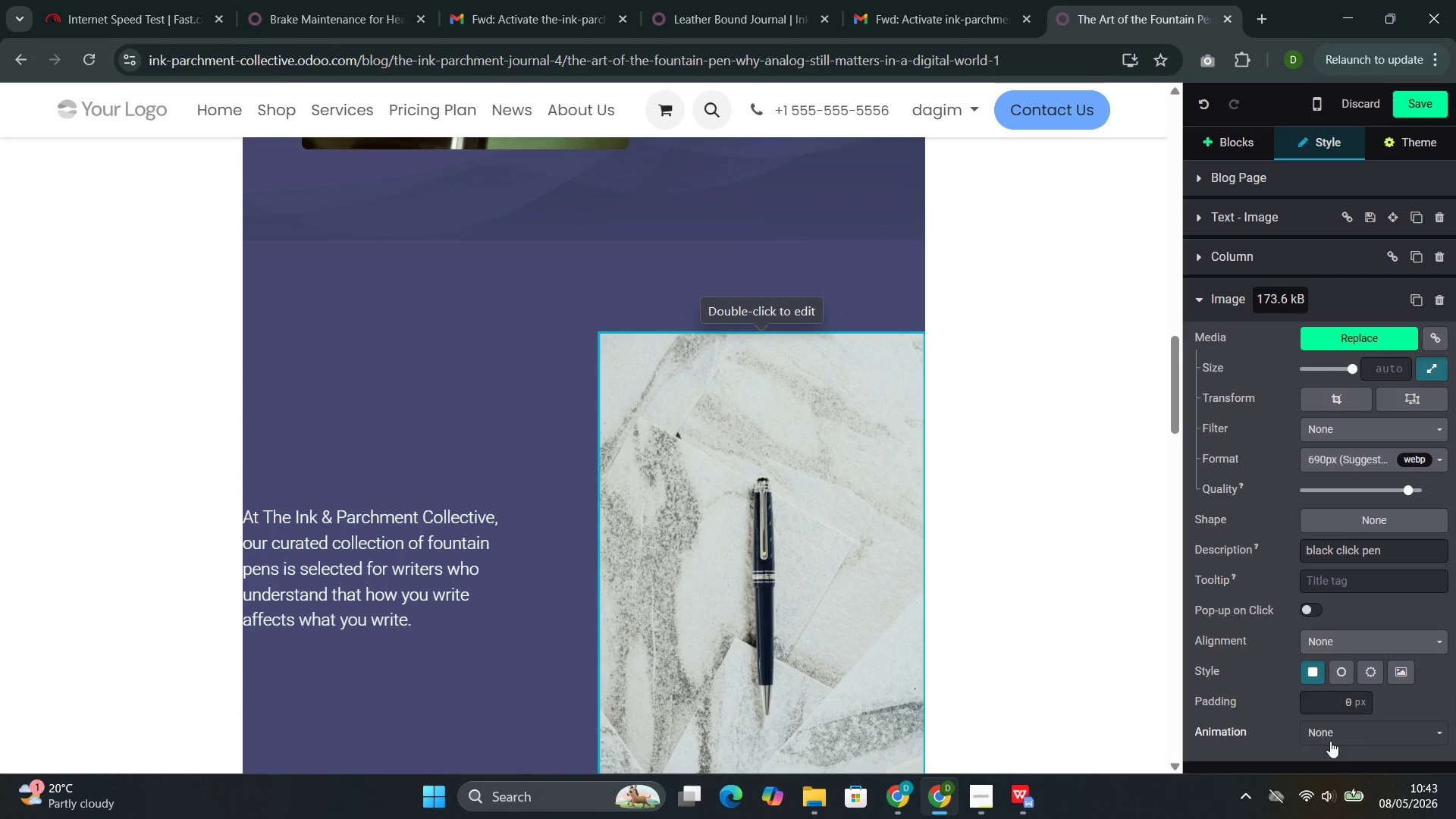 
left_click([1330, 740])
 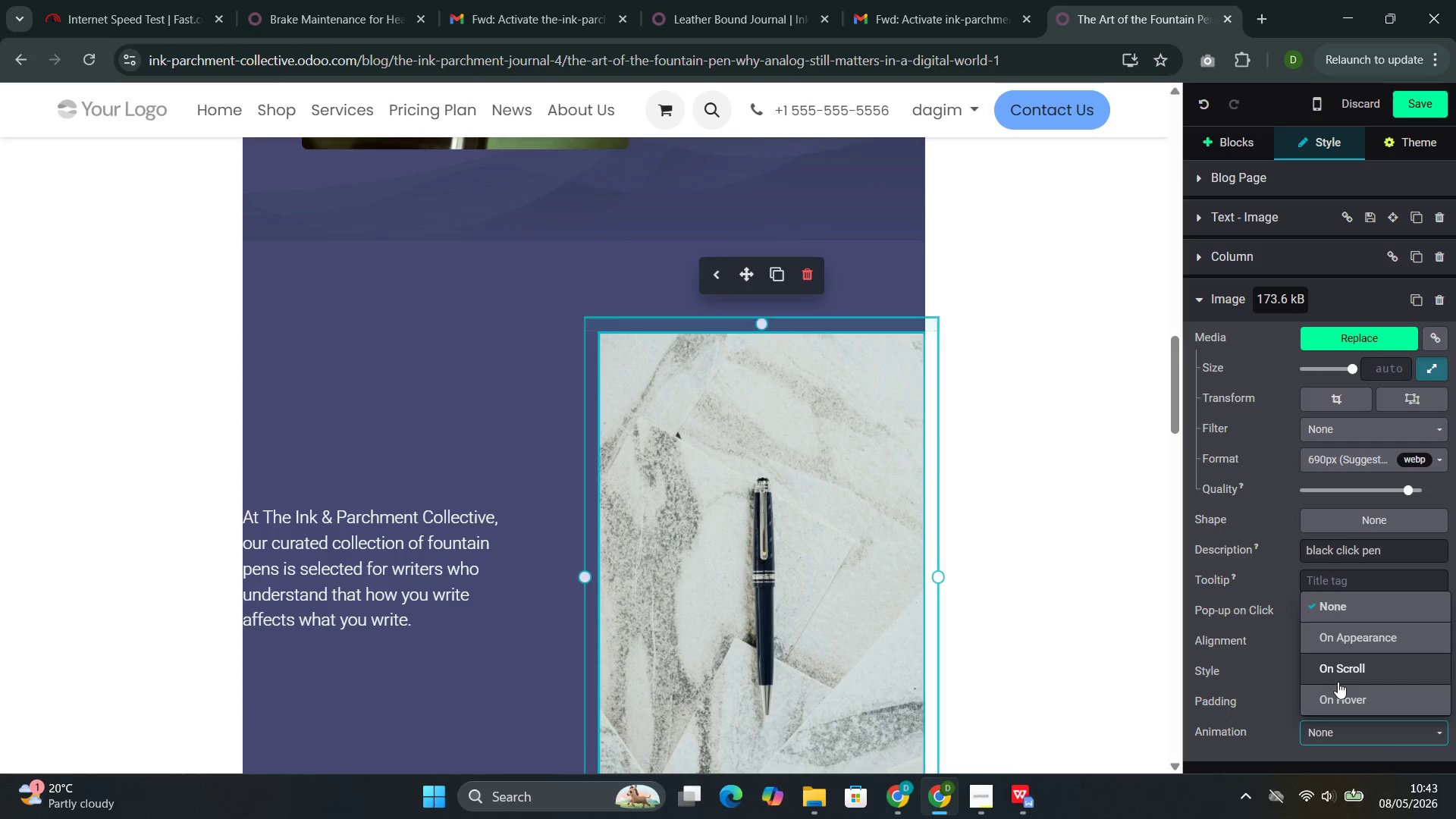 
left_click([1338, 682])
 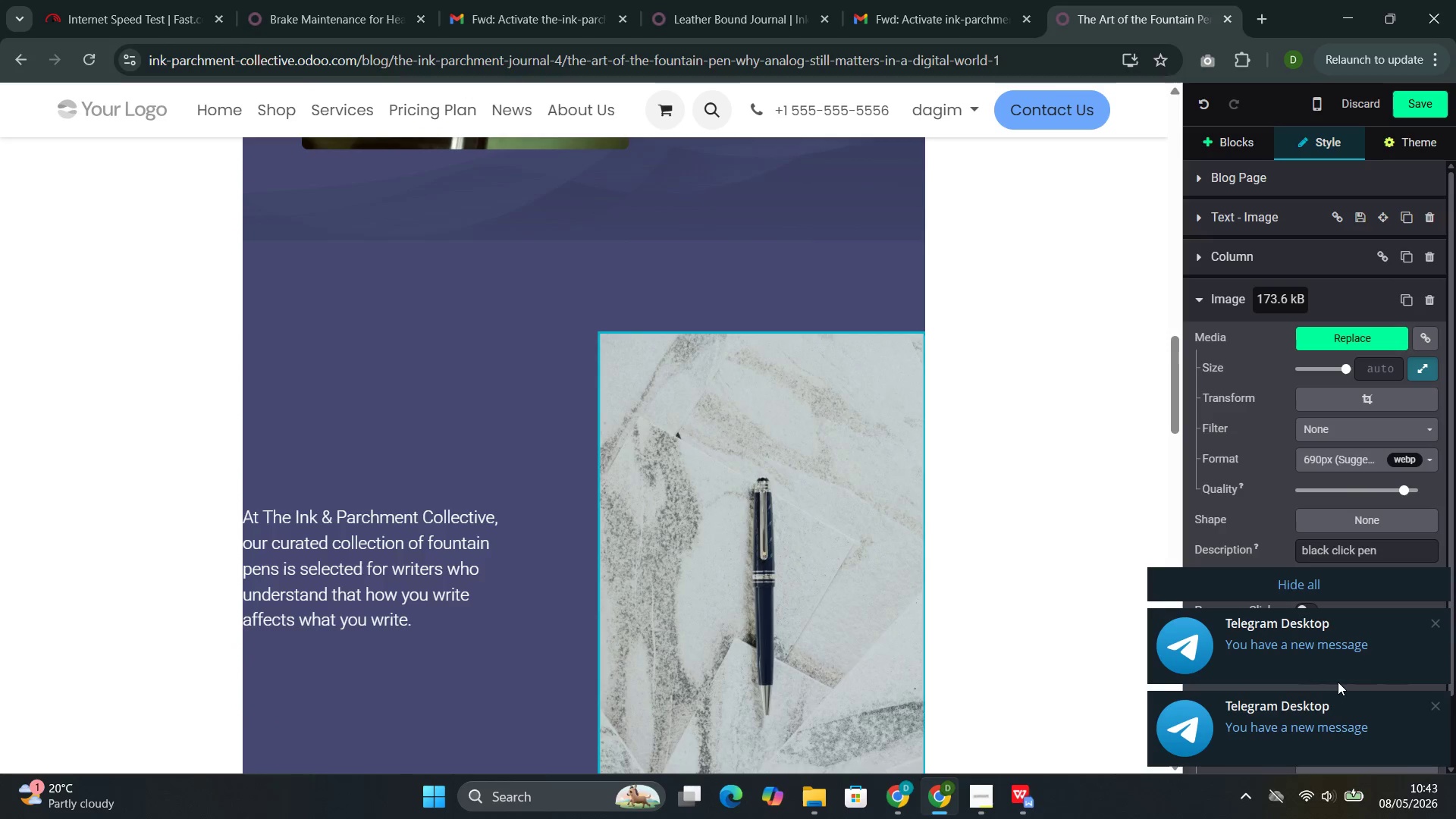 
scroll: coordinate [1338, 682], scroll_direction: down, amount: 5.0
 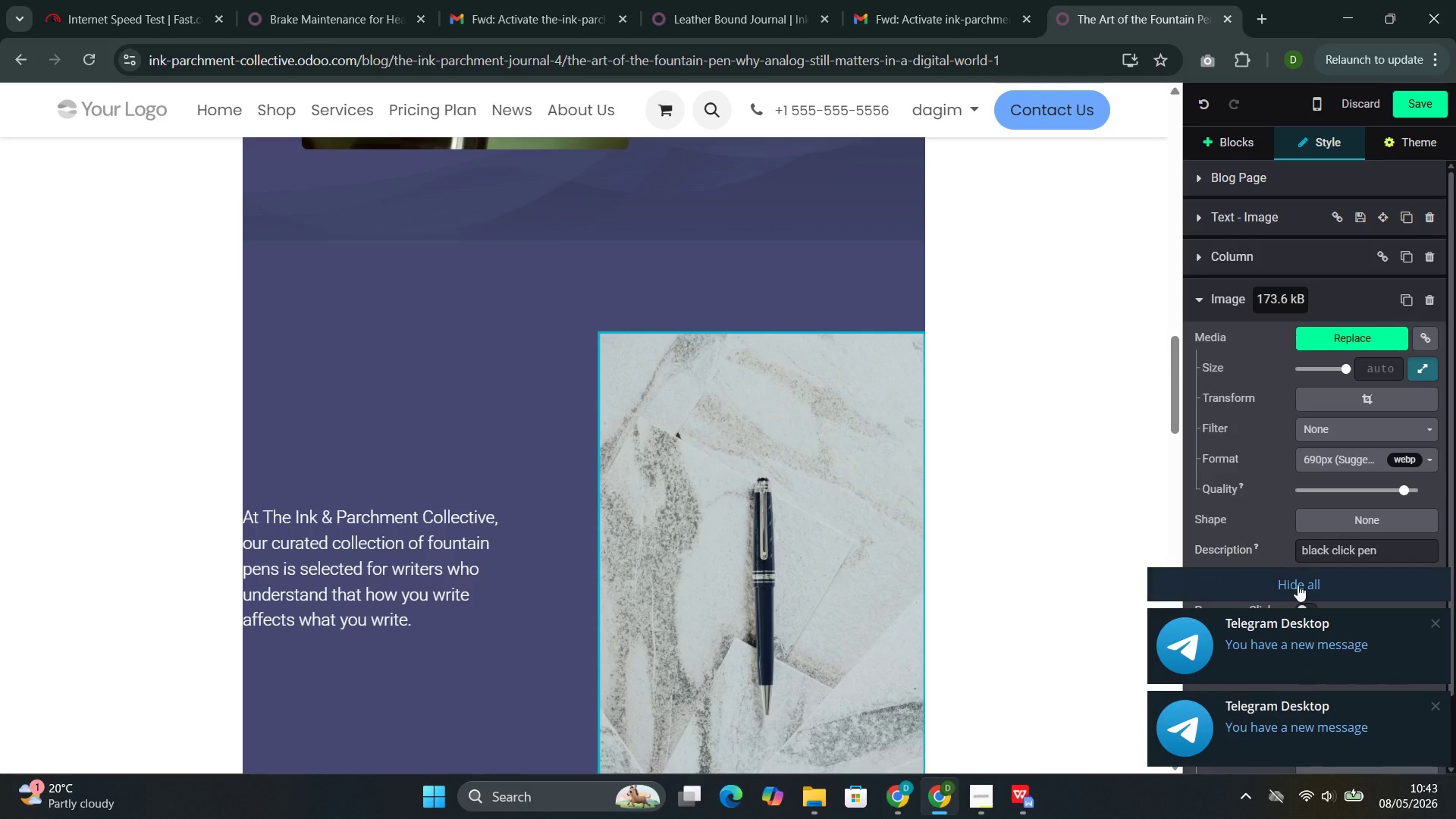 
left_click([1297, 585])
 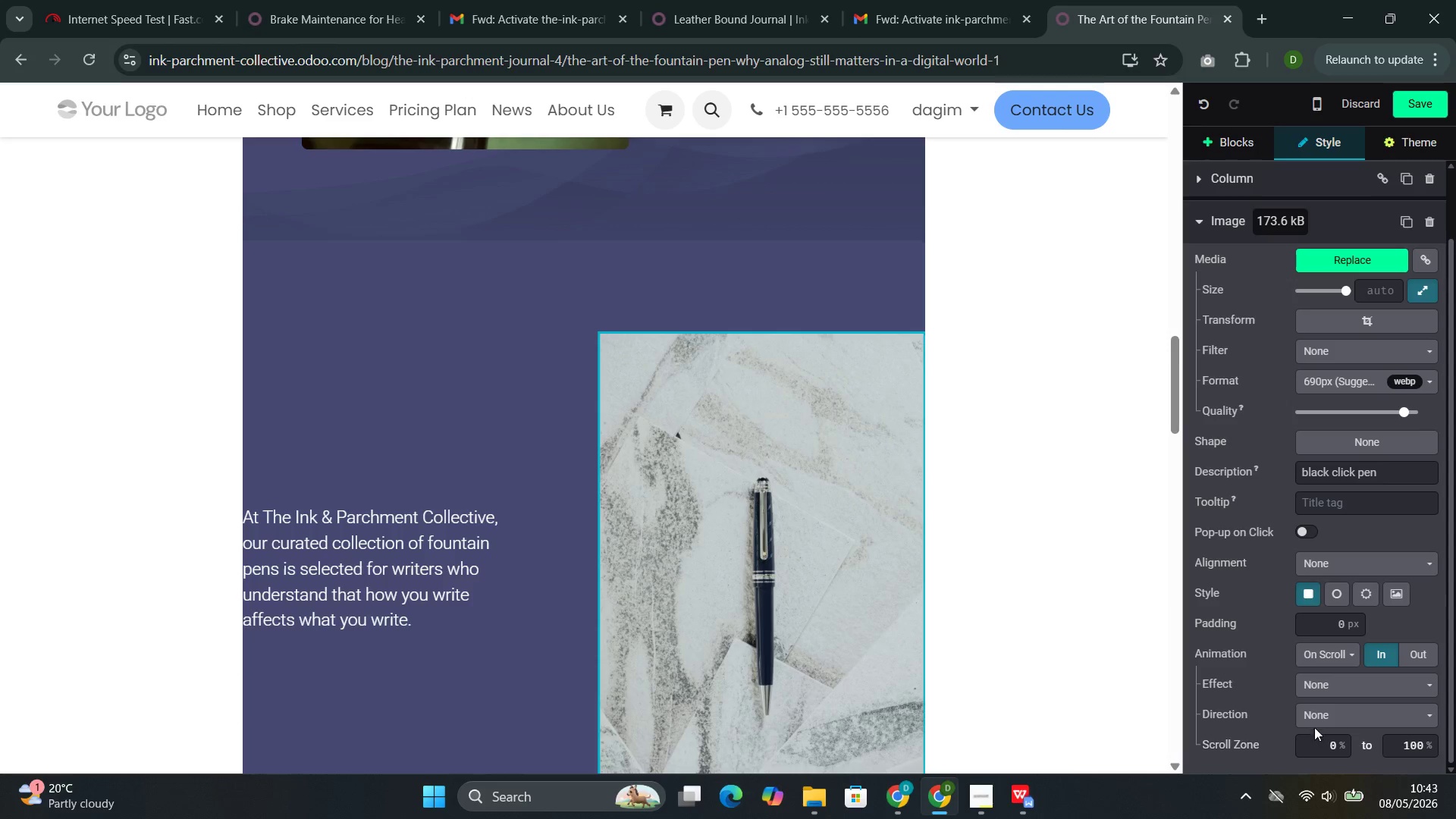 
left_click([1312, 720])
 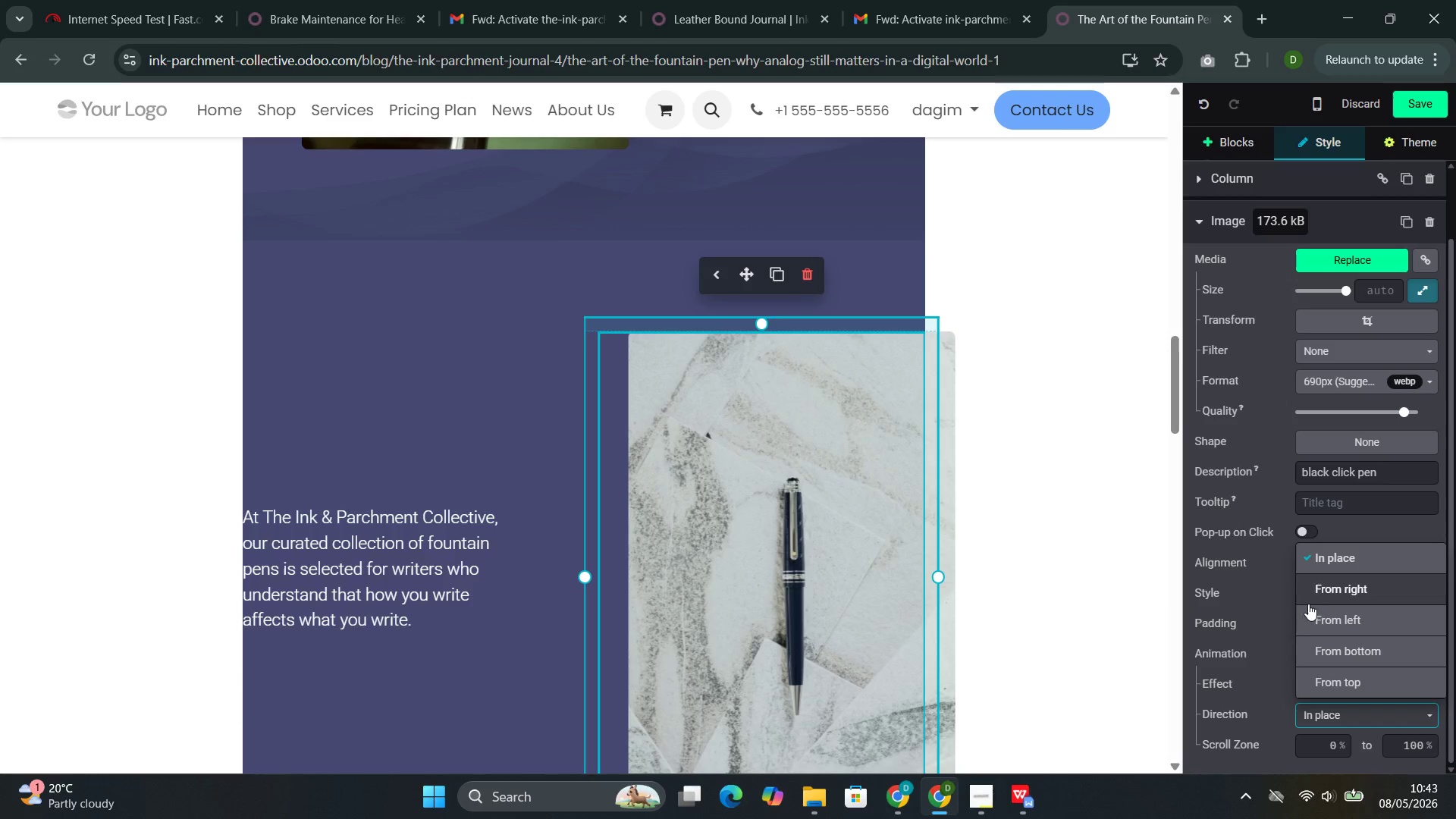 
left_click([1315, 596])
 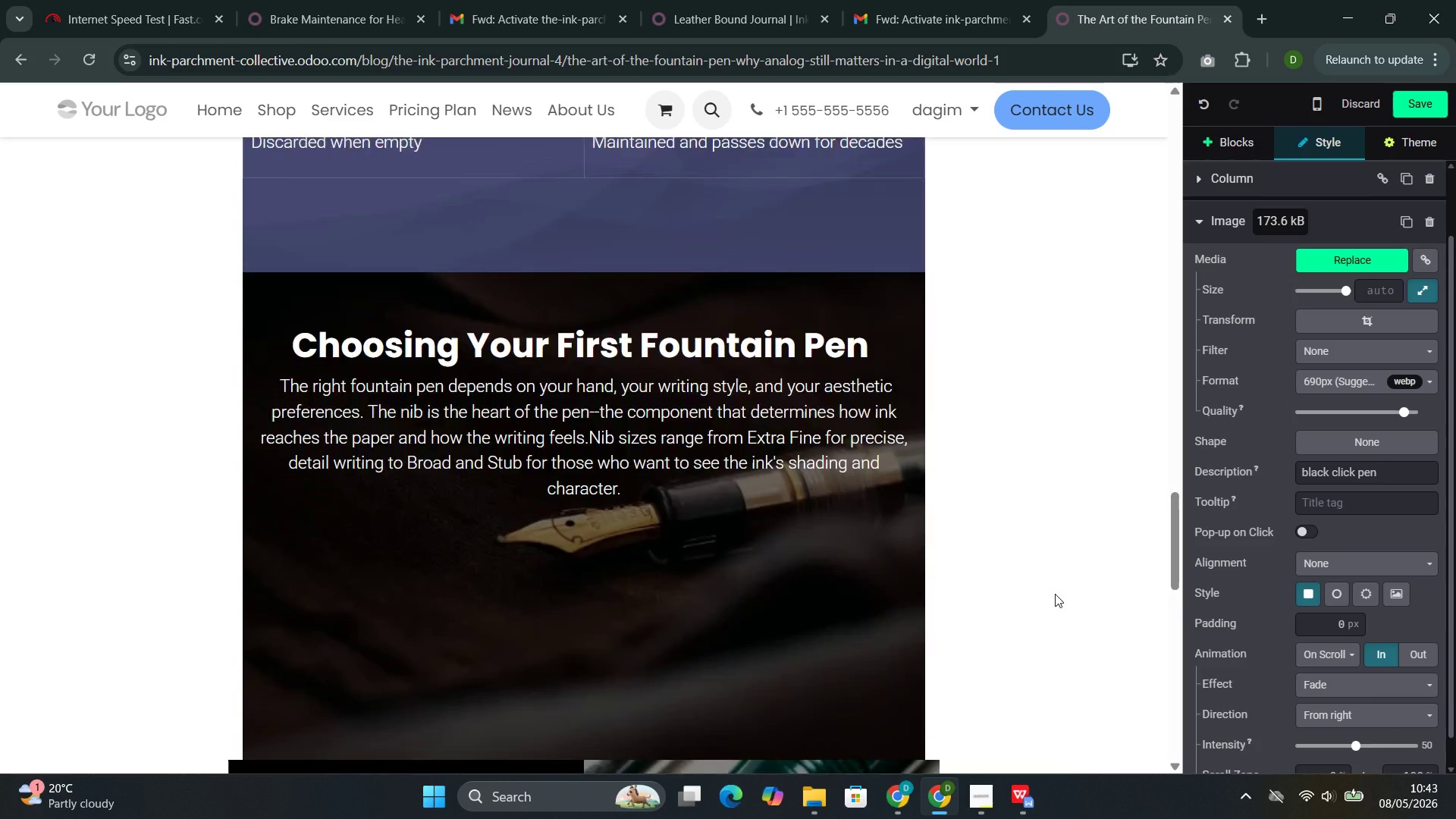 
left_click([852, 472])
 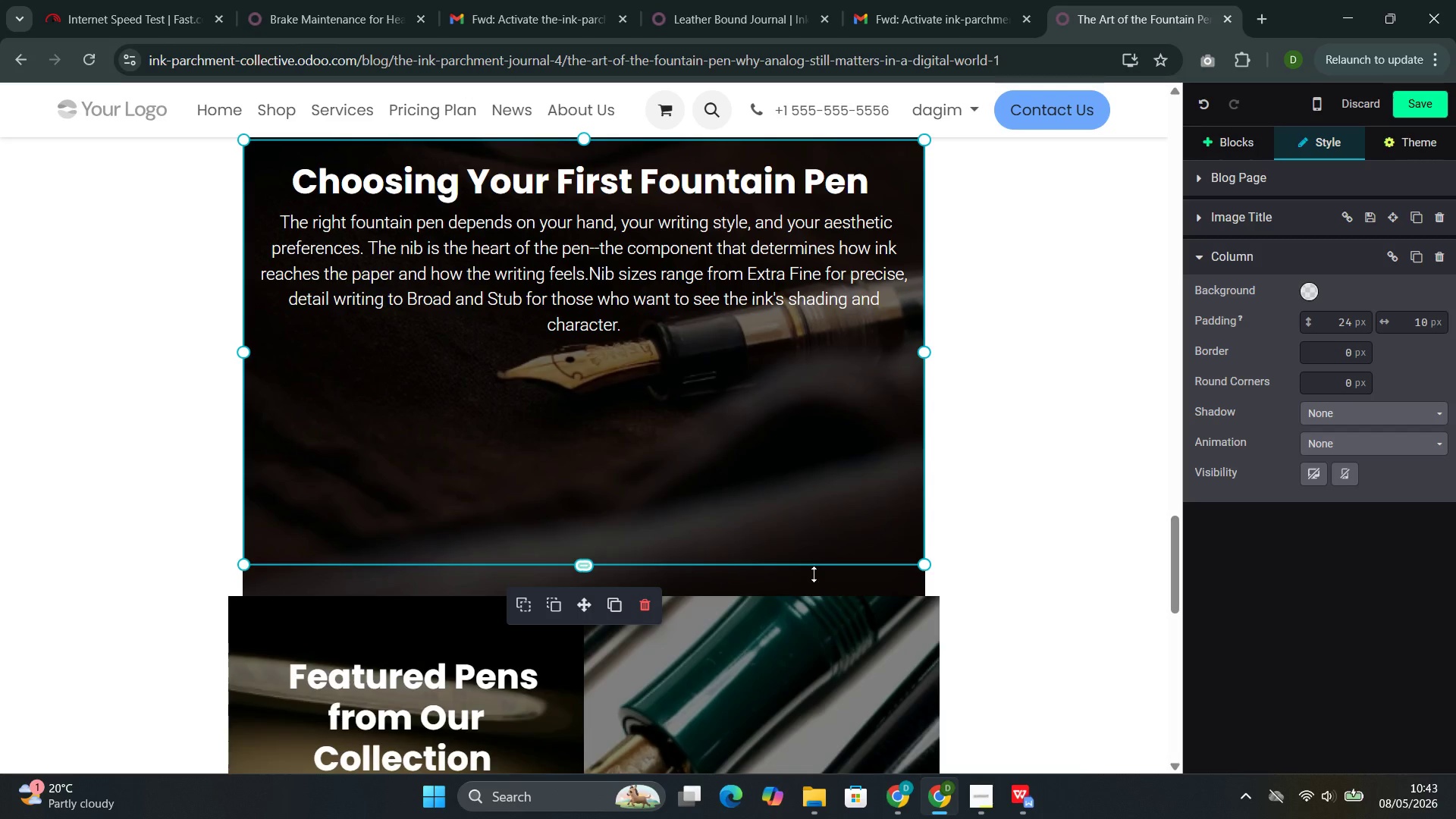 
left_click([814, 576])
 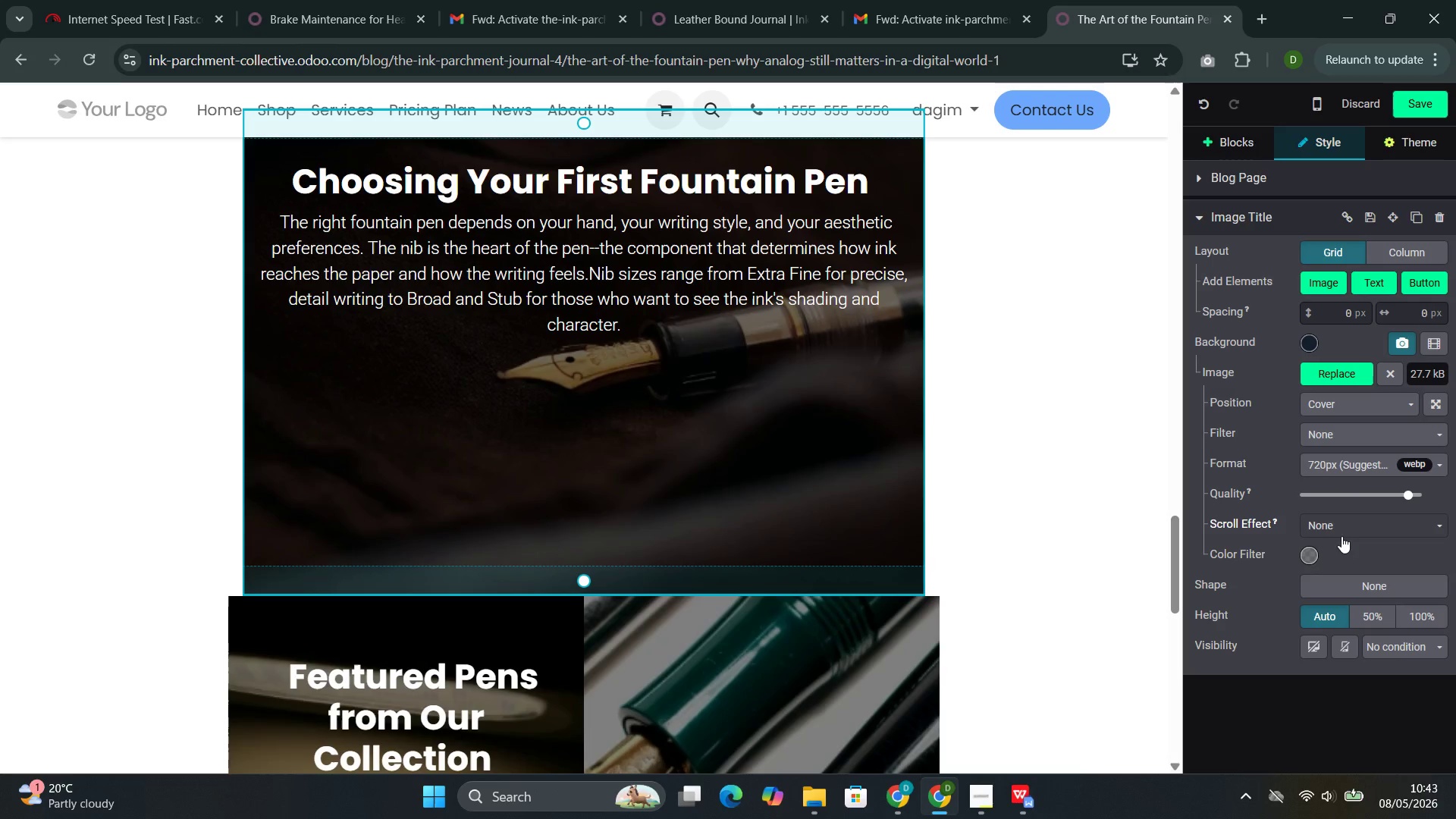 
left_click([1360, 523])
 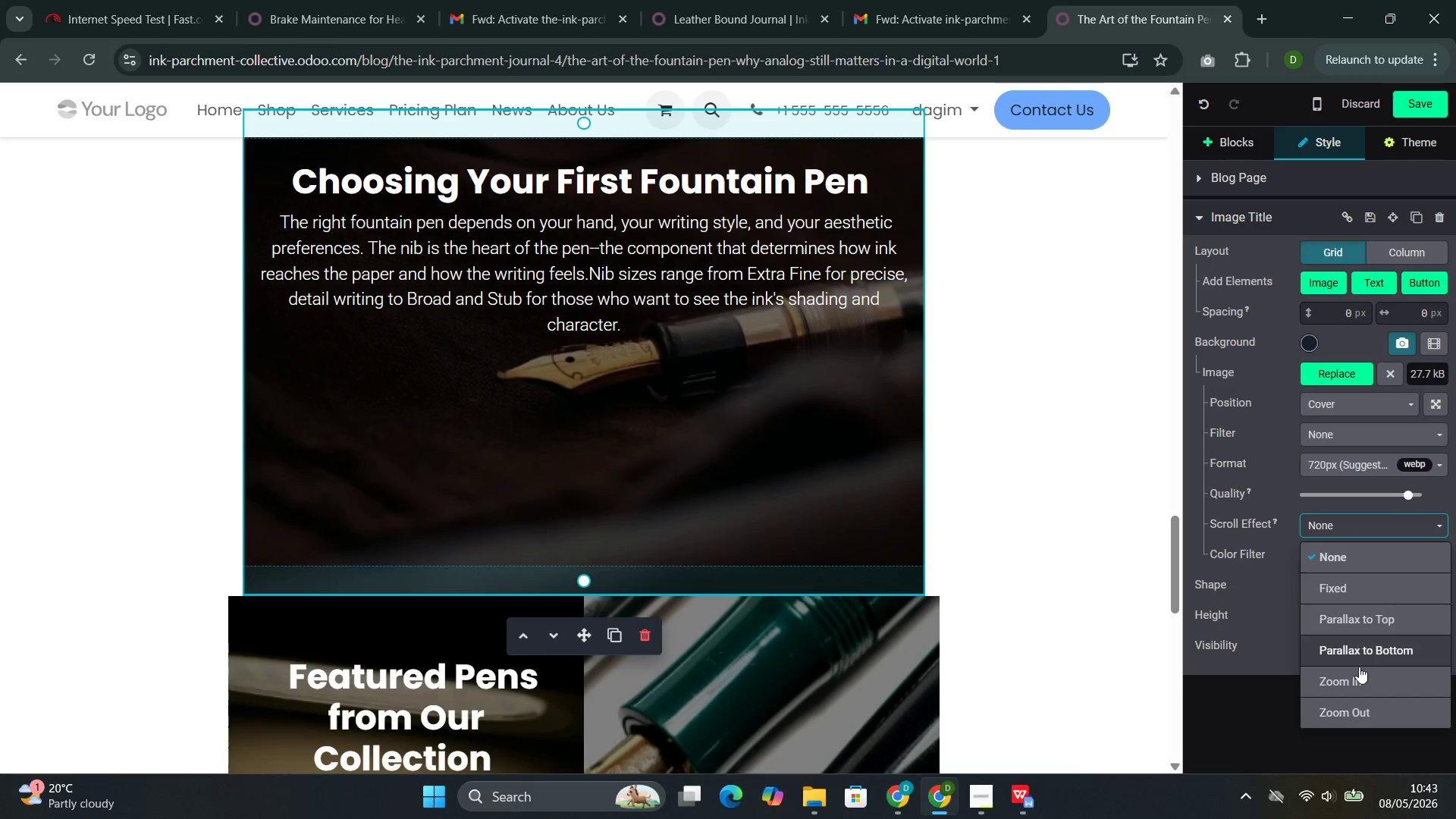 
left_click([1357, 673])
 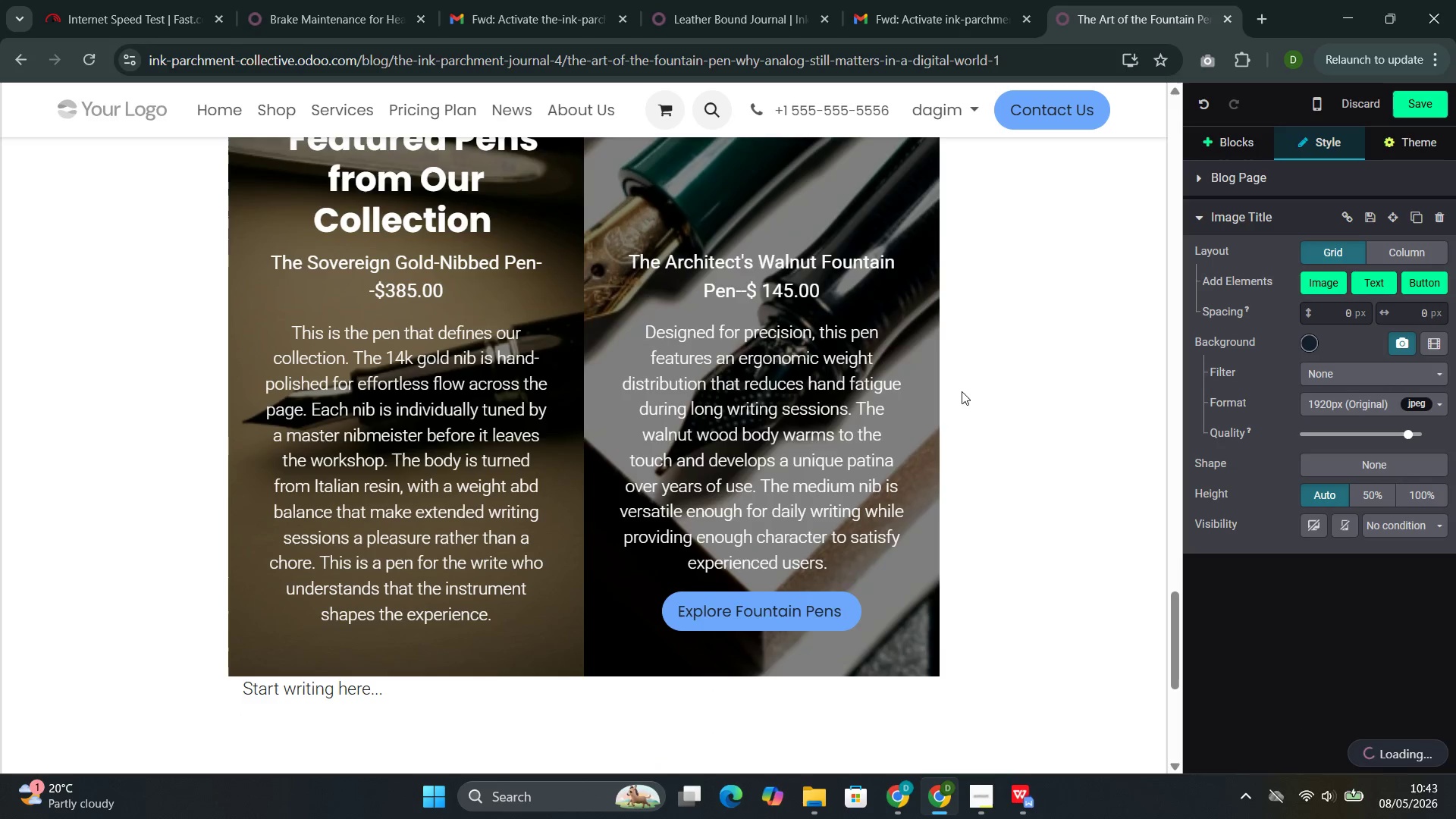 
left_click([906, 397])
 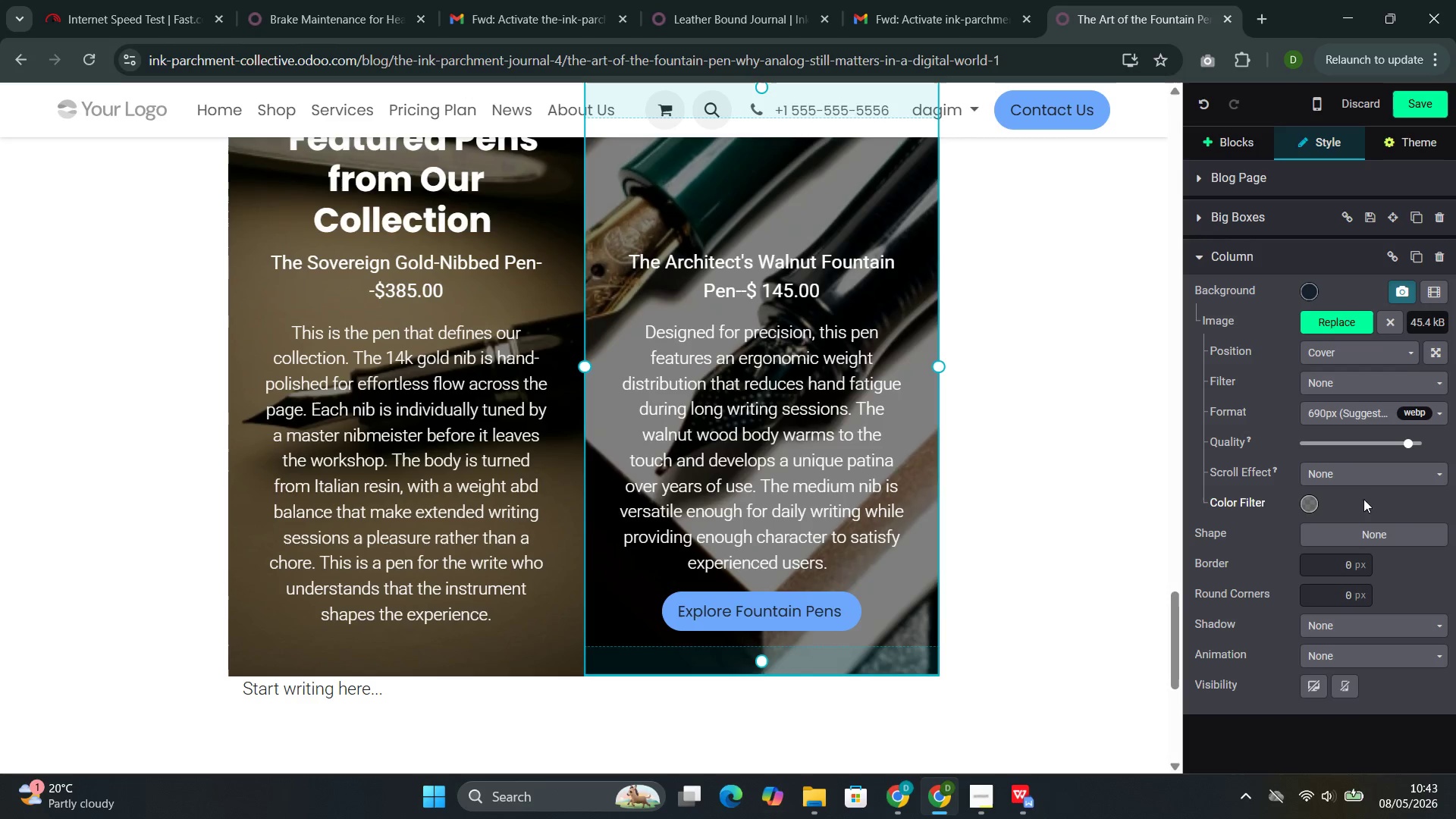 
left_click([1367, 475])
 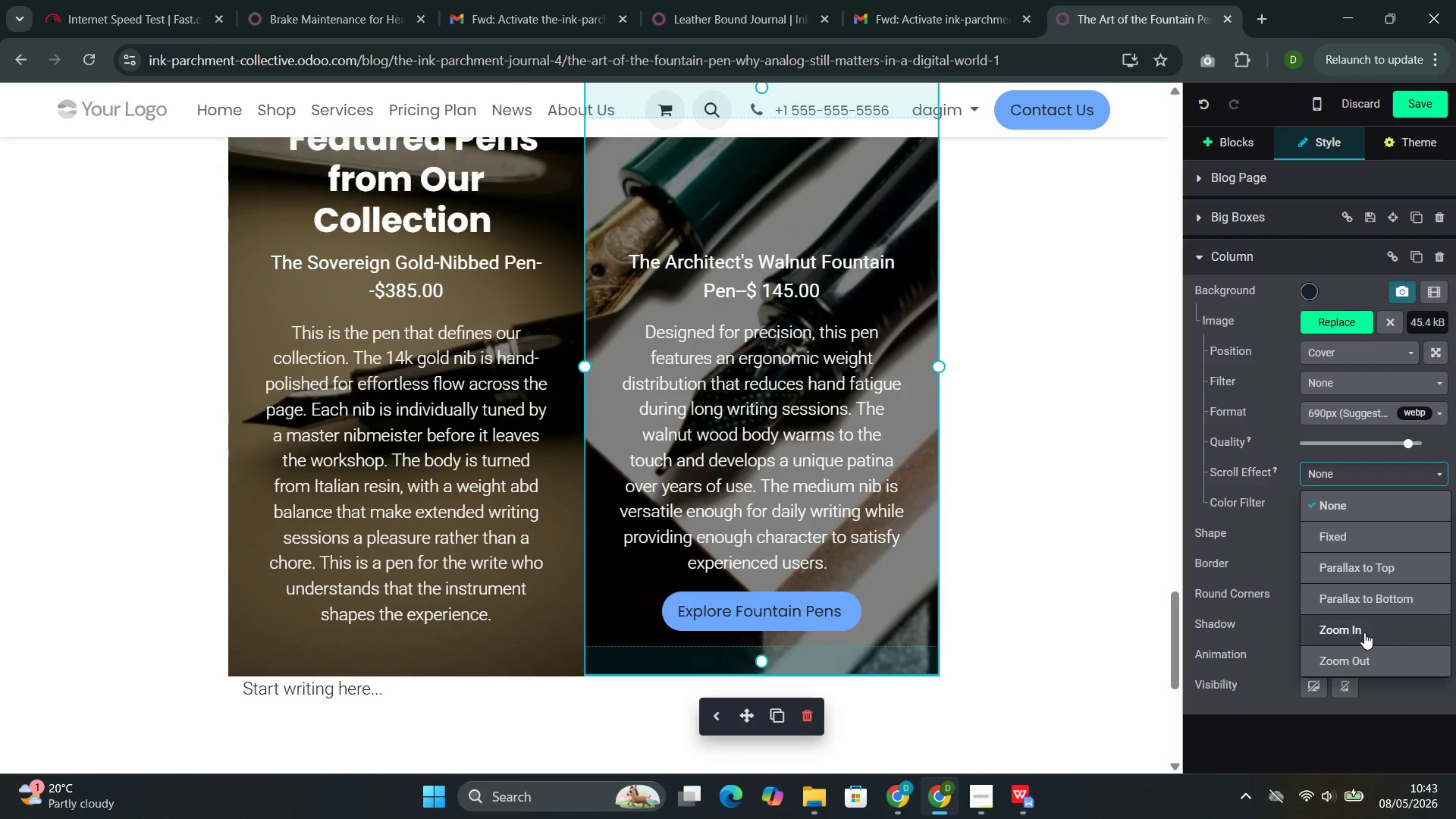 
left_click([1366, 632])
 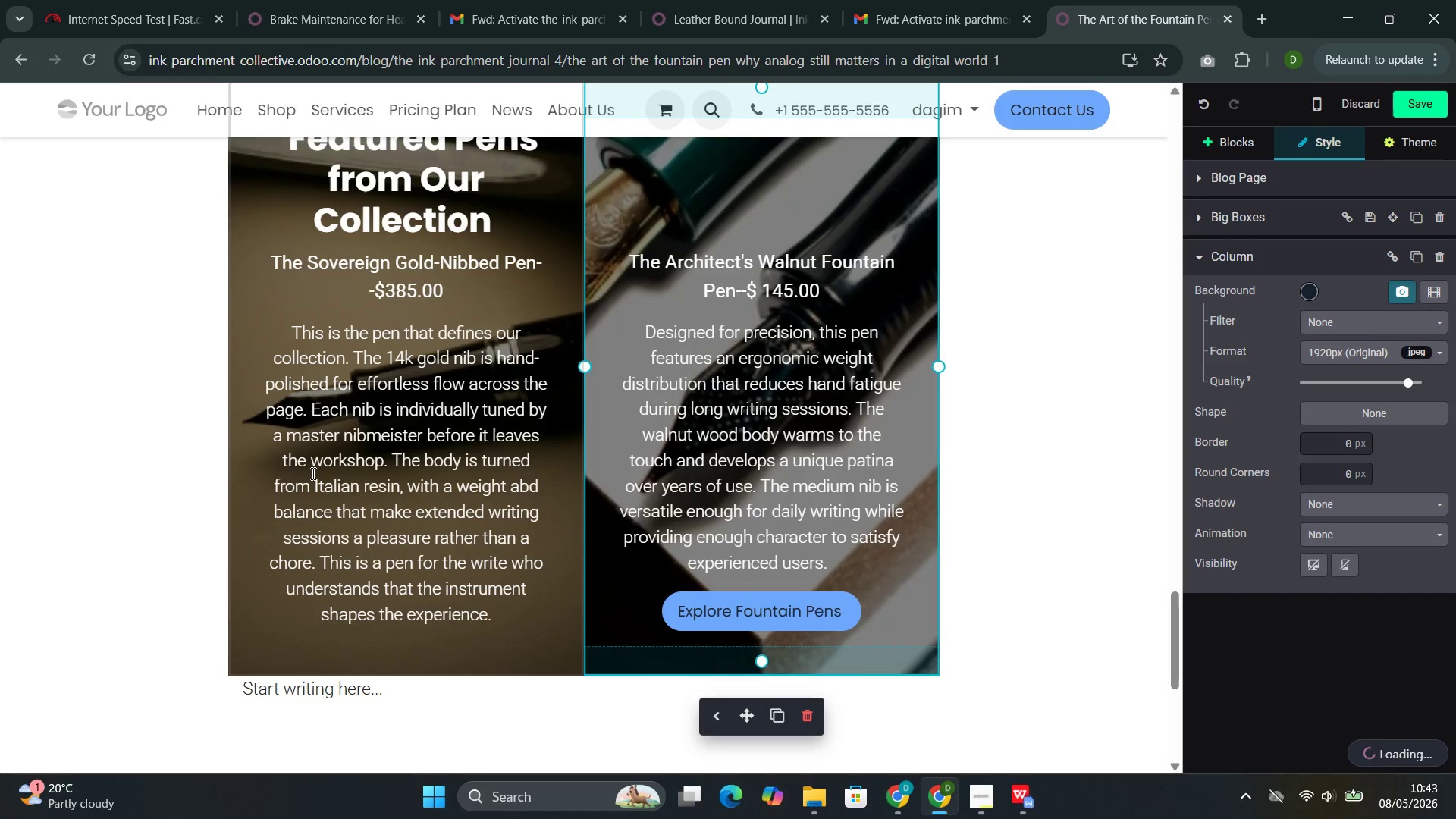 
left_click([252, 498])
 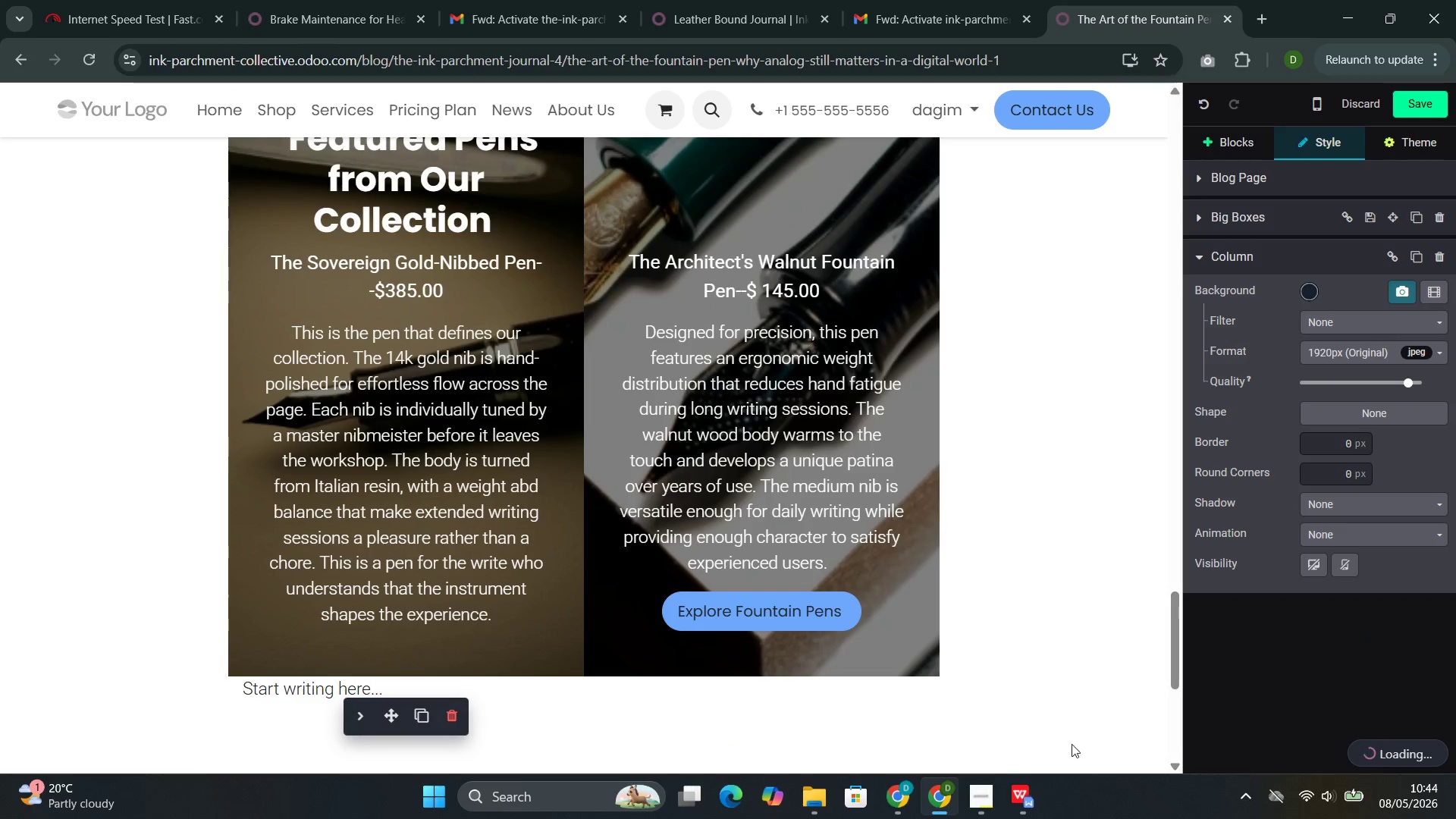 
wait(5.44)
 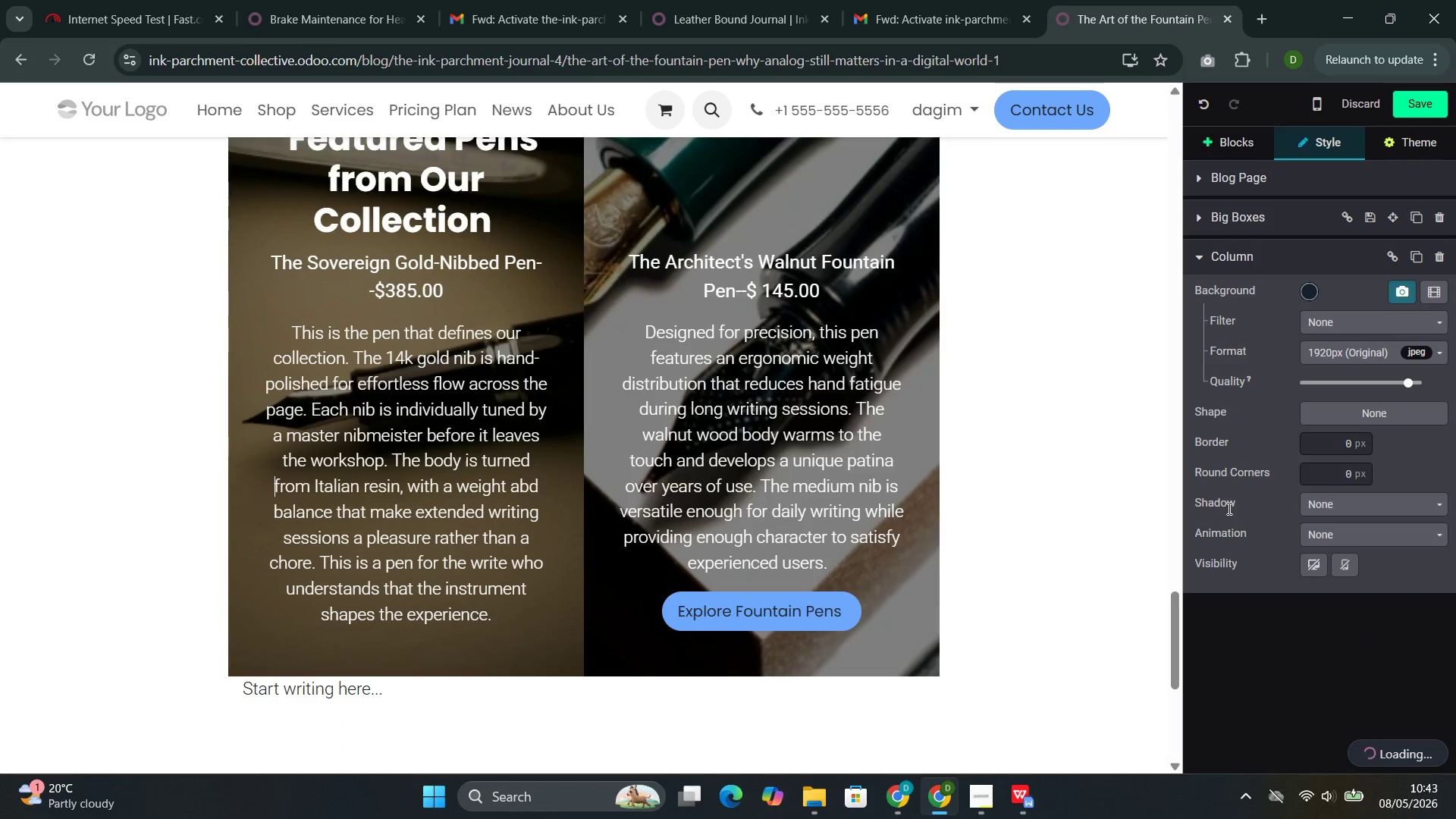 
left_click([932, 720])